 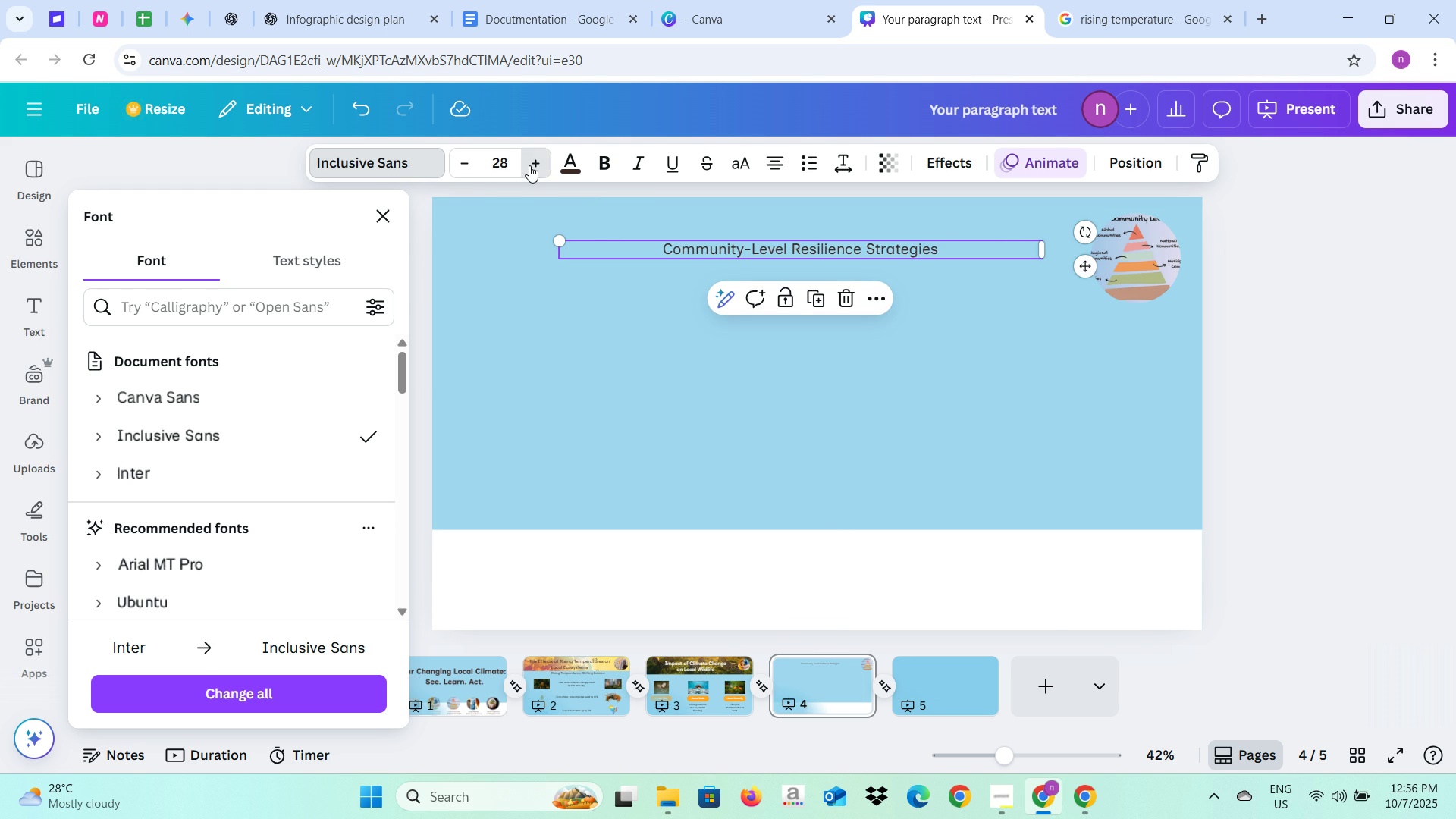 
triple_click([529, 165])
 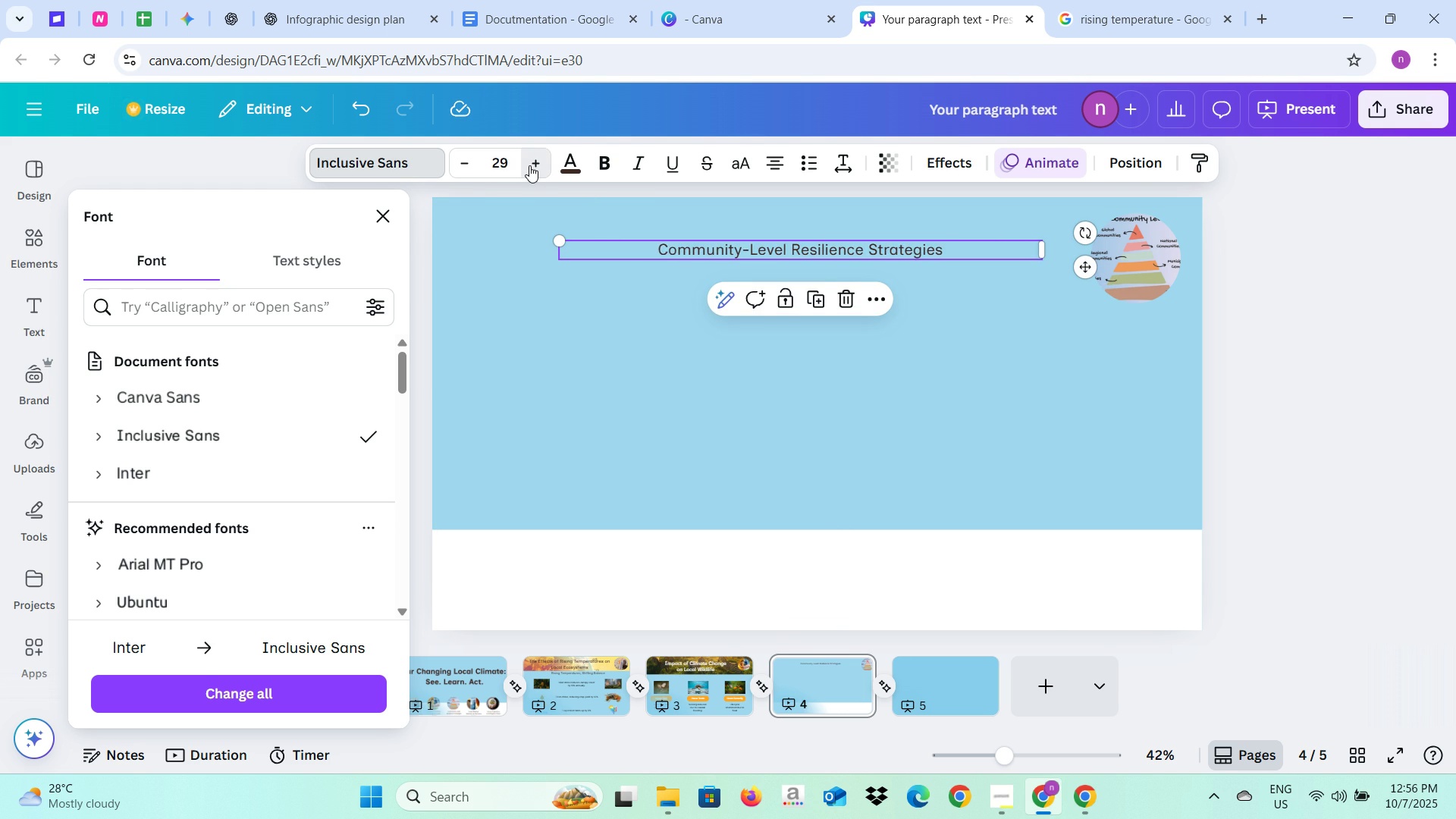 
triple_click([529, 165])
 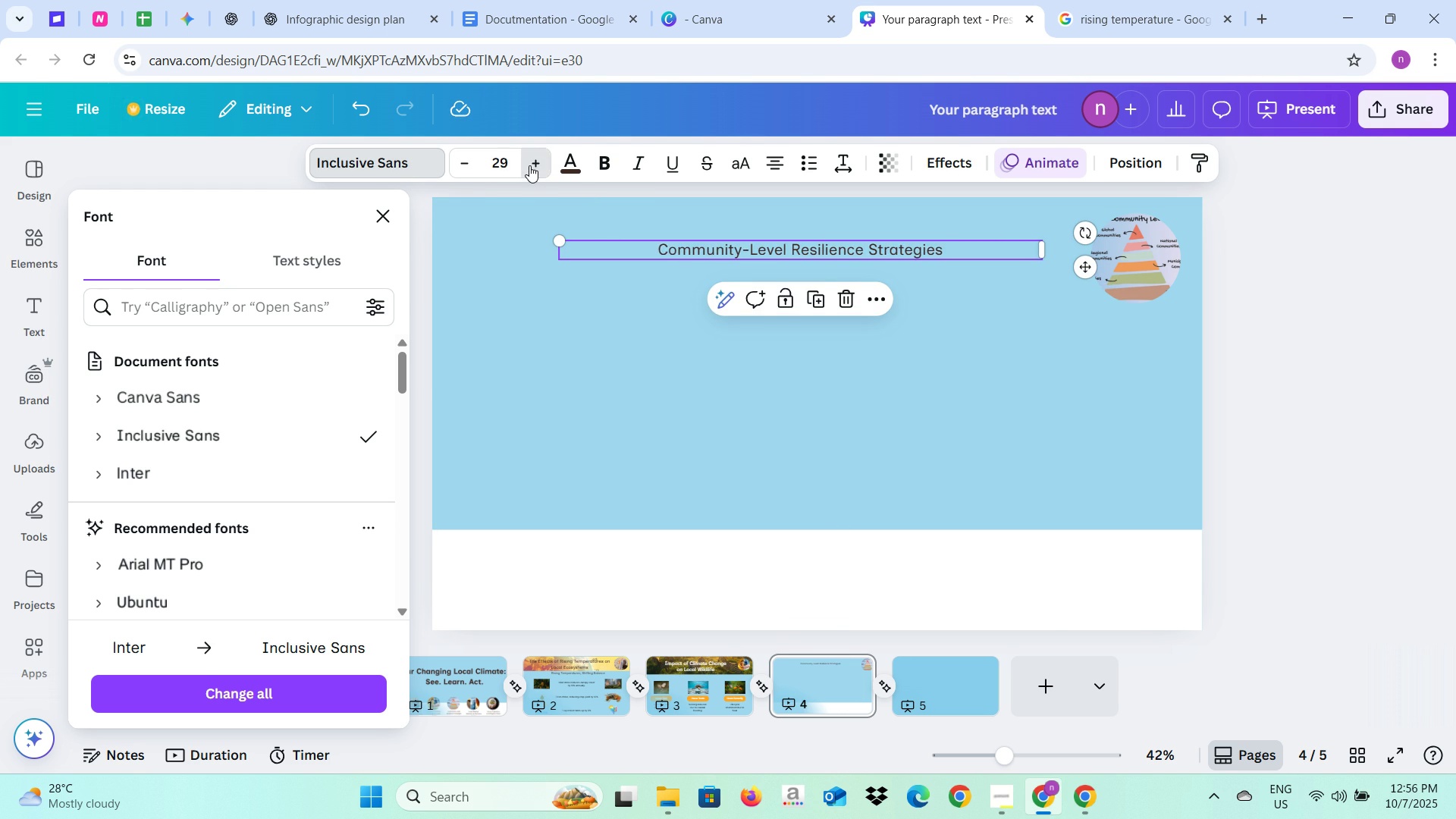 
triple_click([529, 165])
 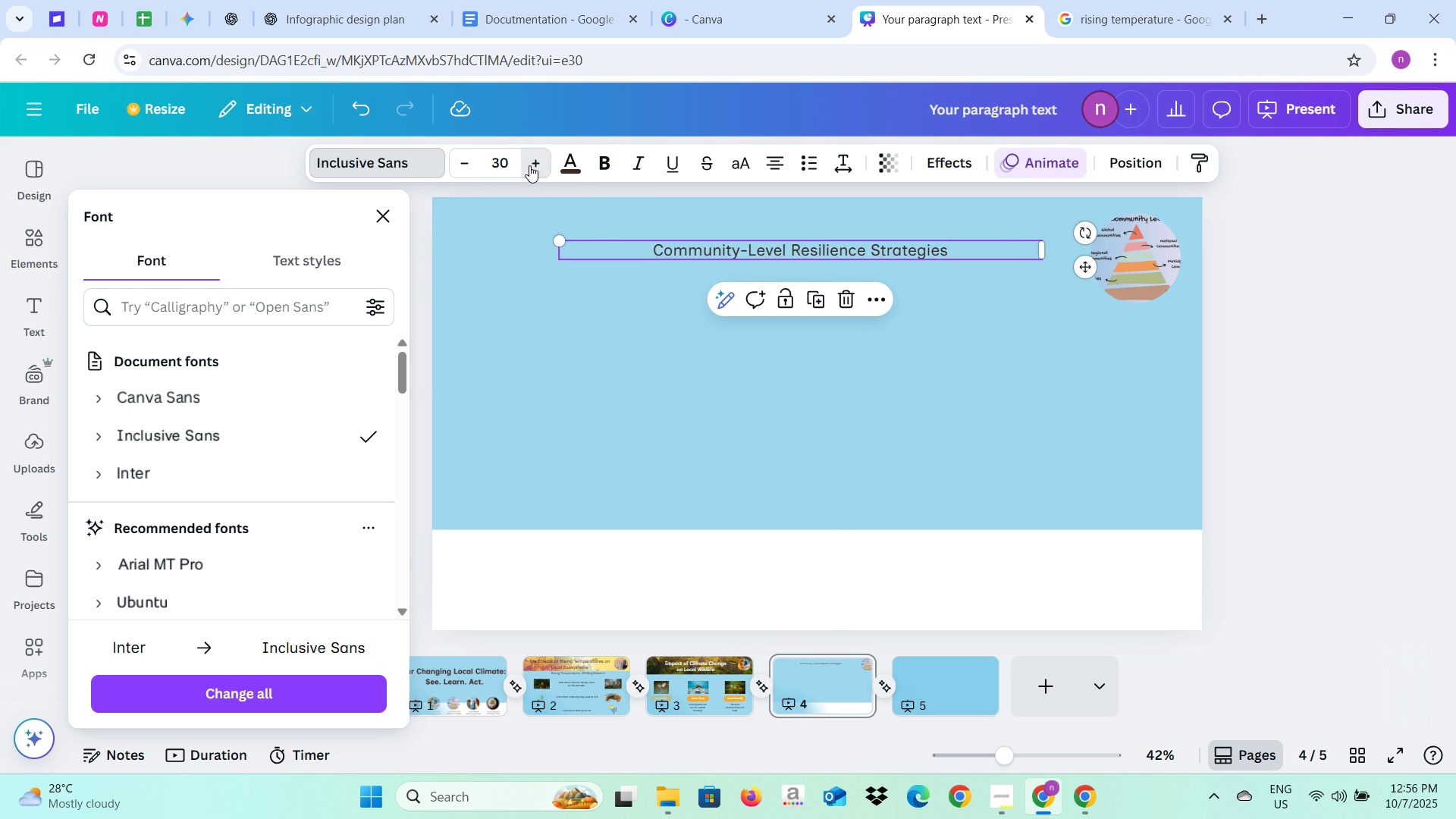 
triple_click([529, 165])
 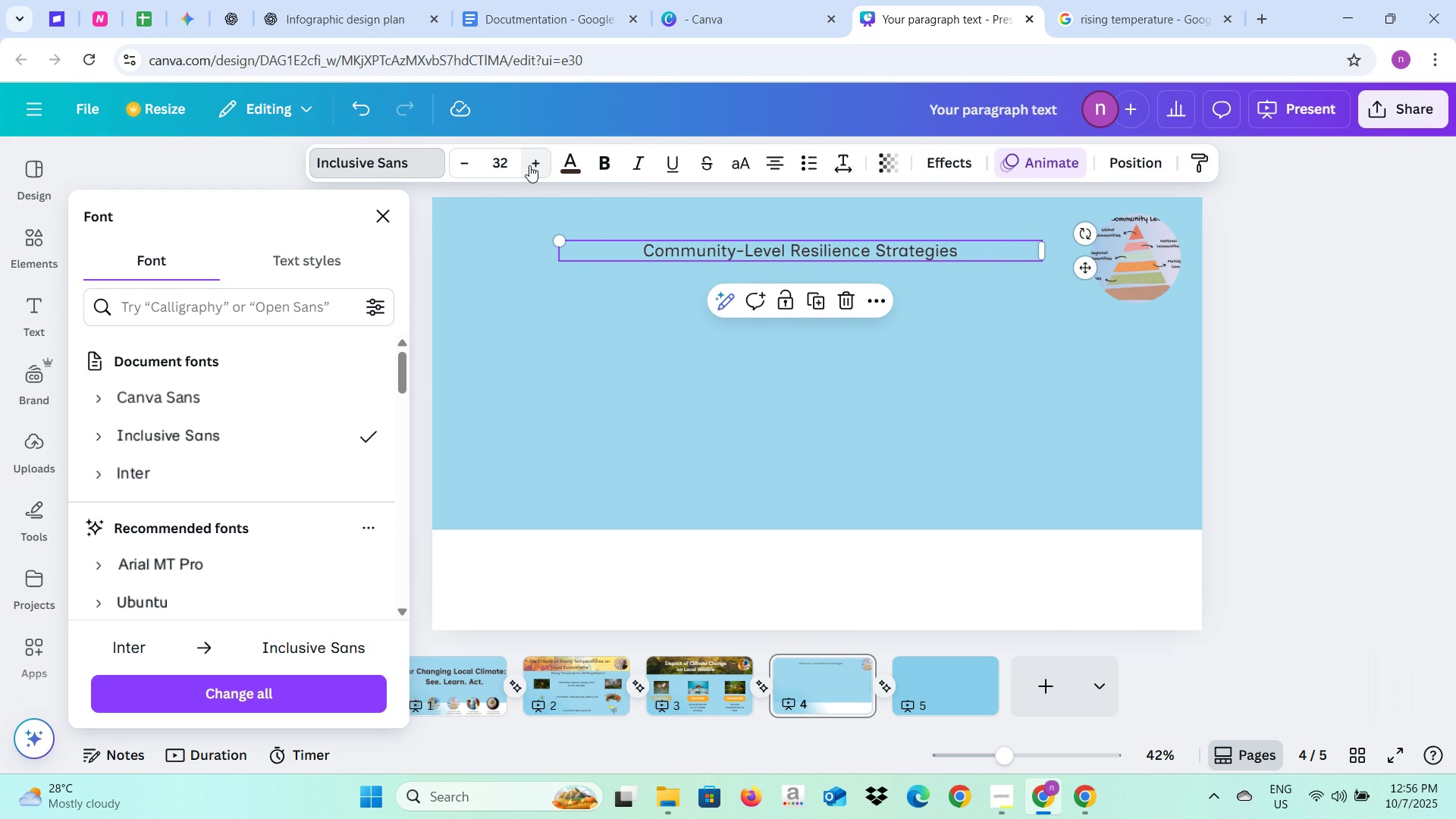 
triple_click([529, 165])
 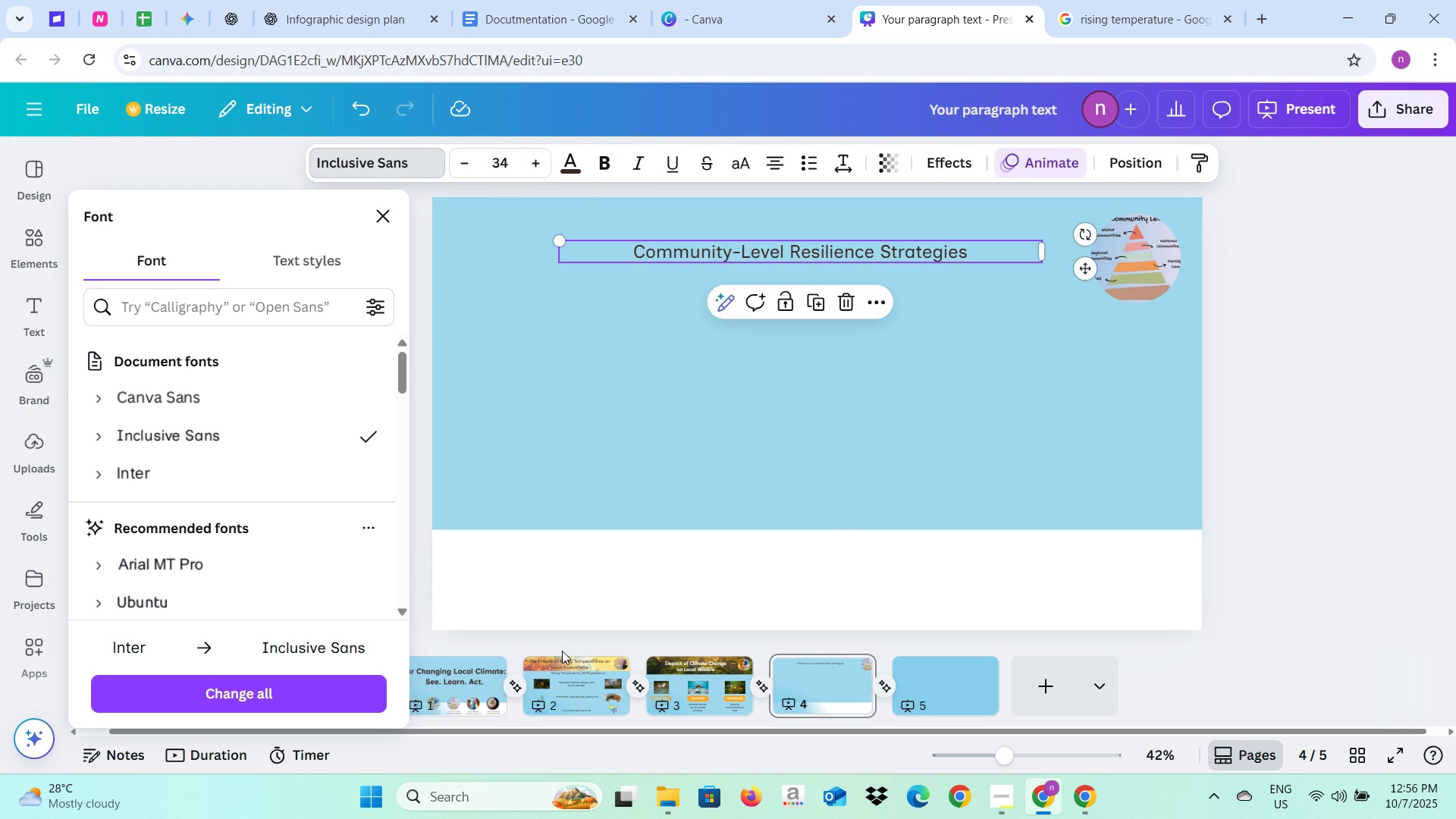 
left_click([562, 661])
 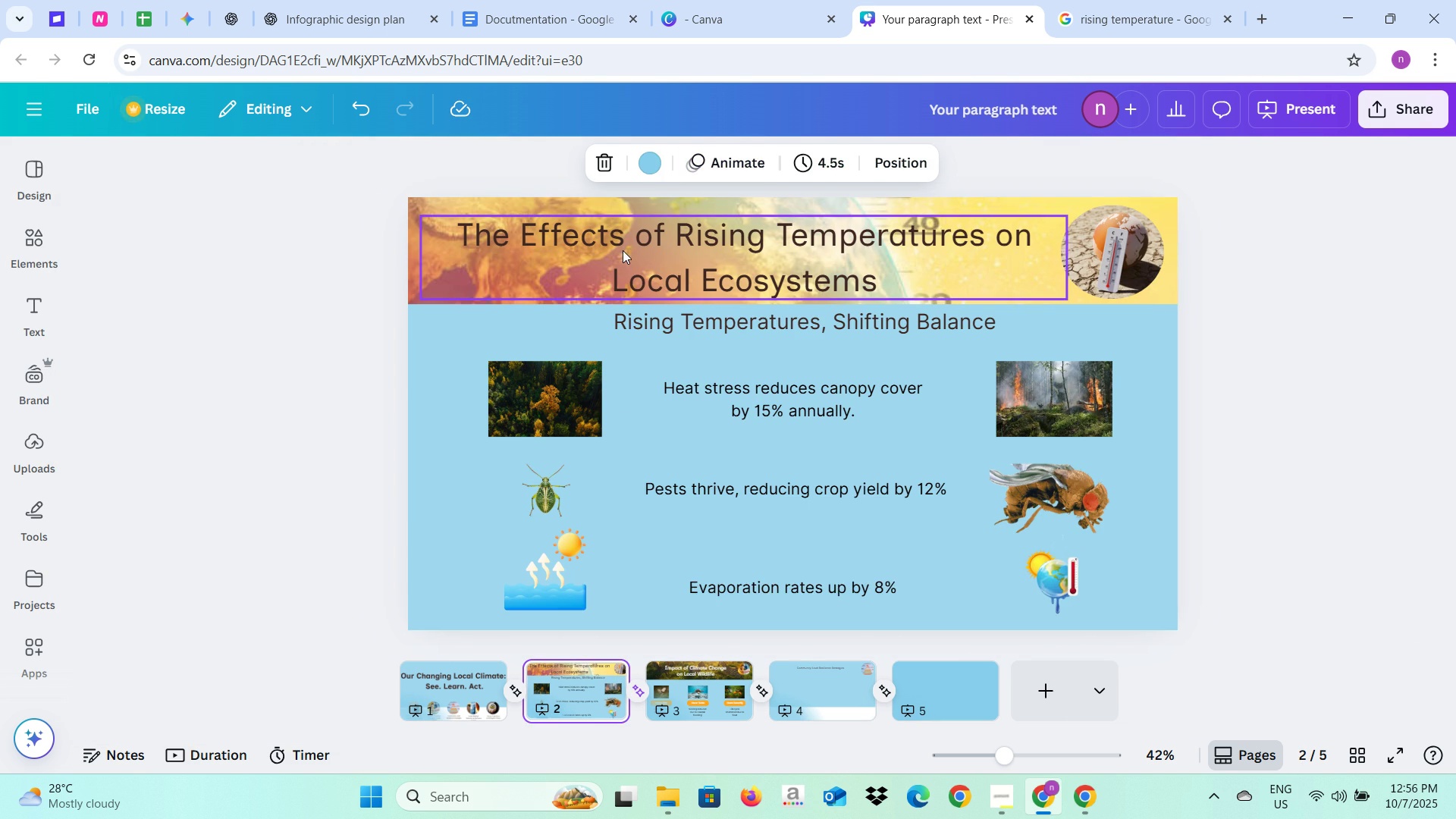 
left_click([623, 250])
 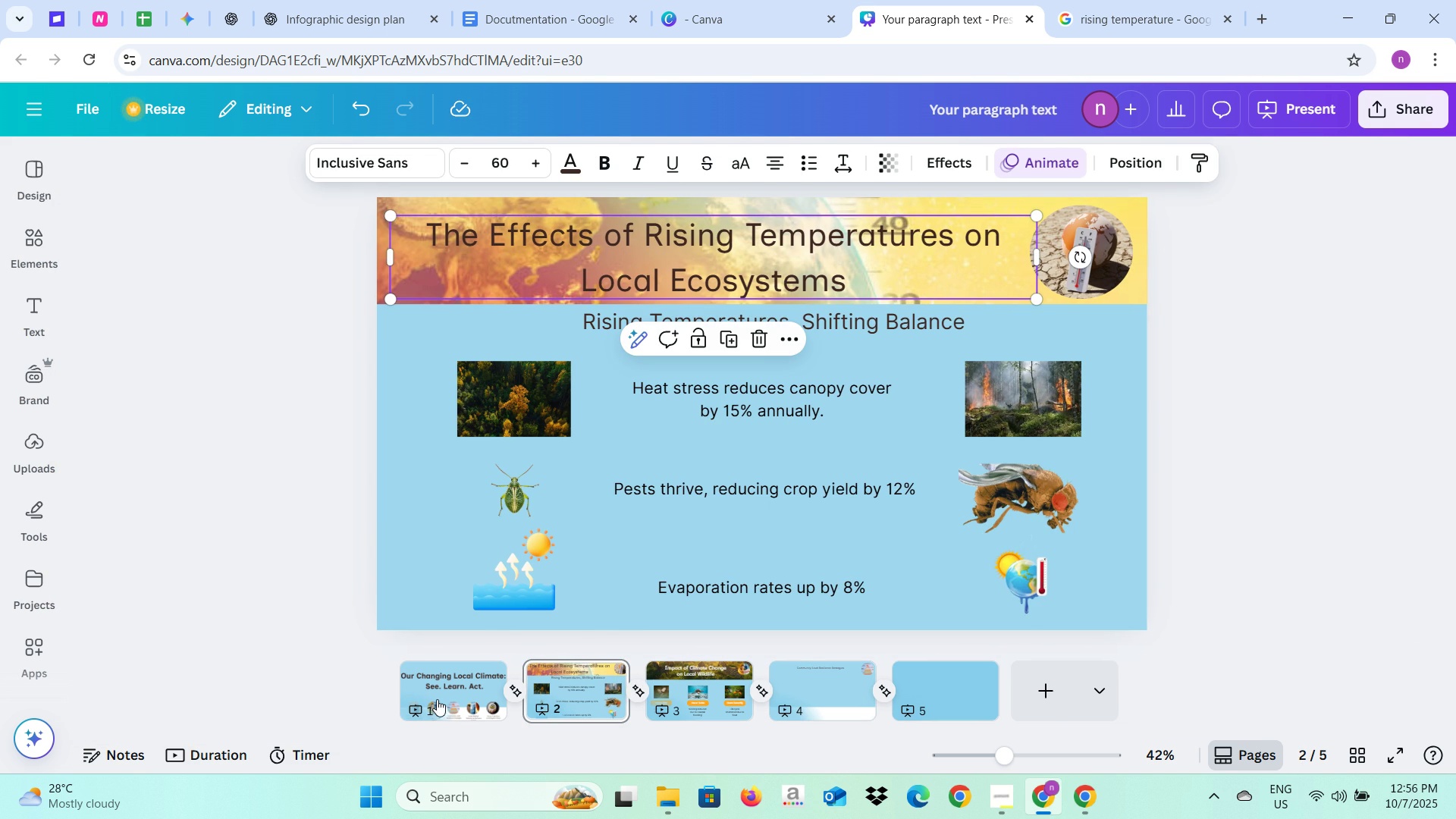 
left_click([437, 693])
 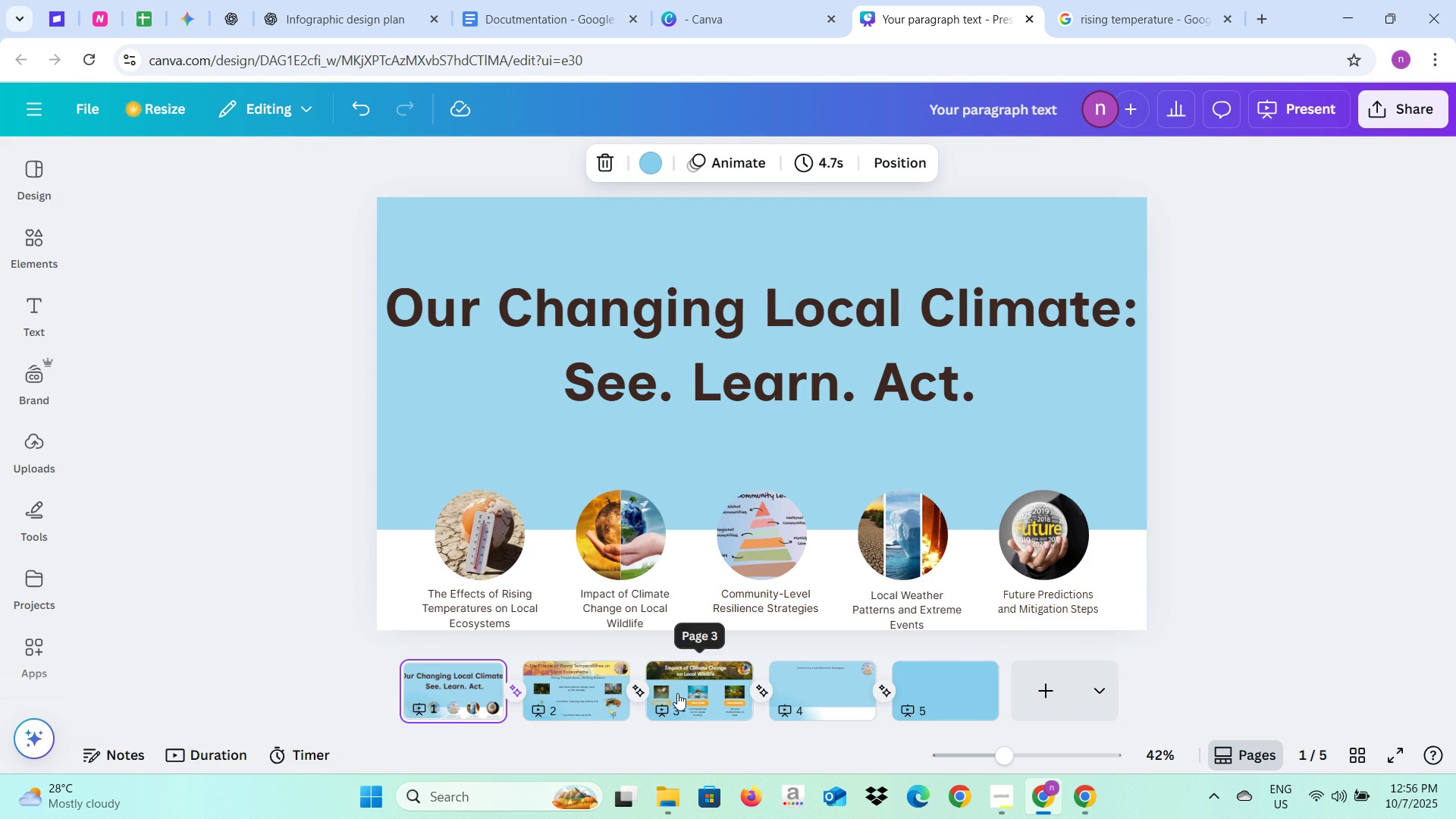 
left_click([682, 693])
 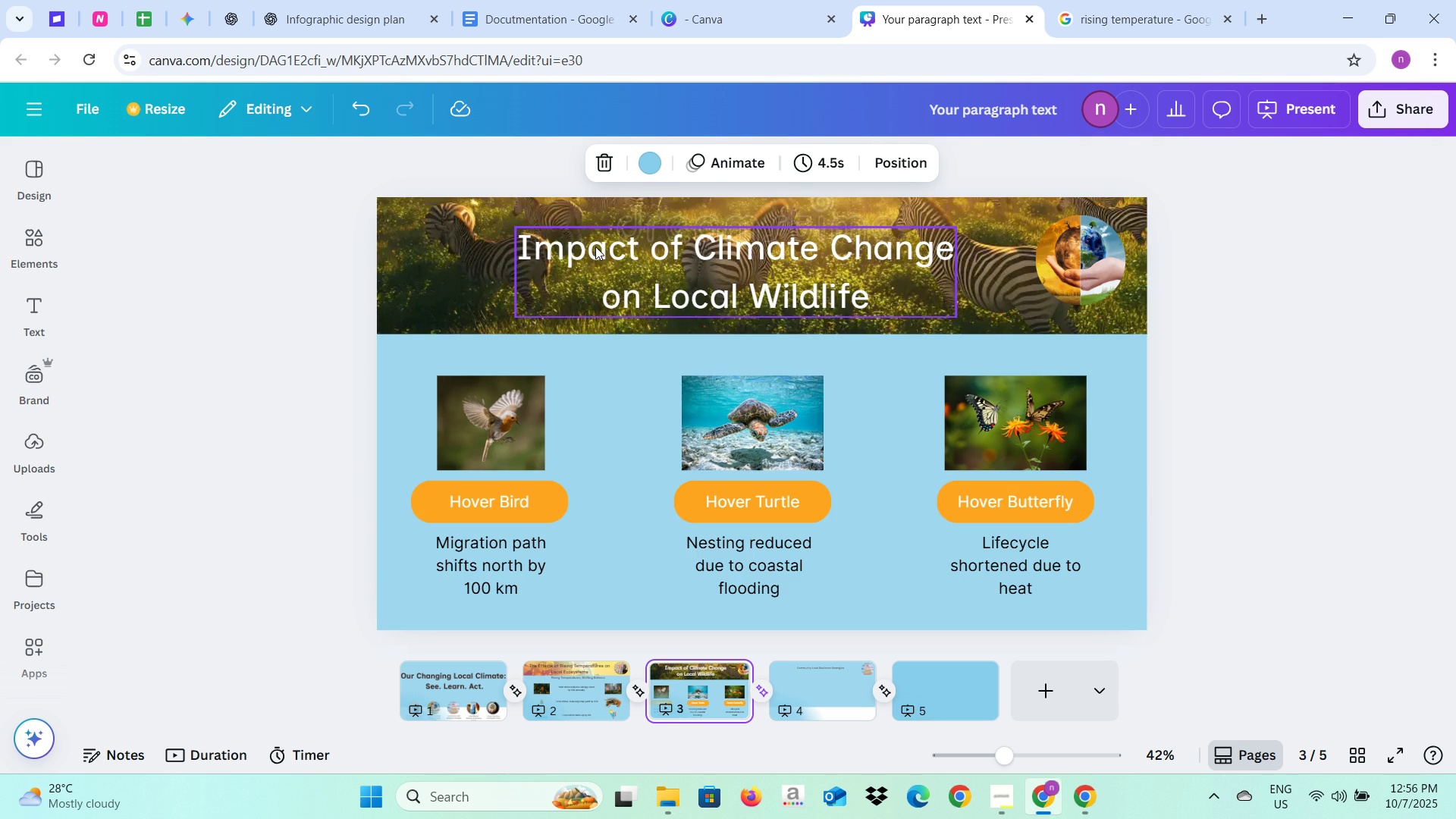 
left_click([595, 249])
 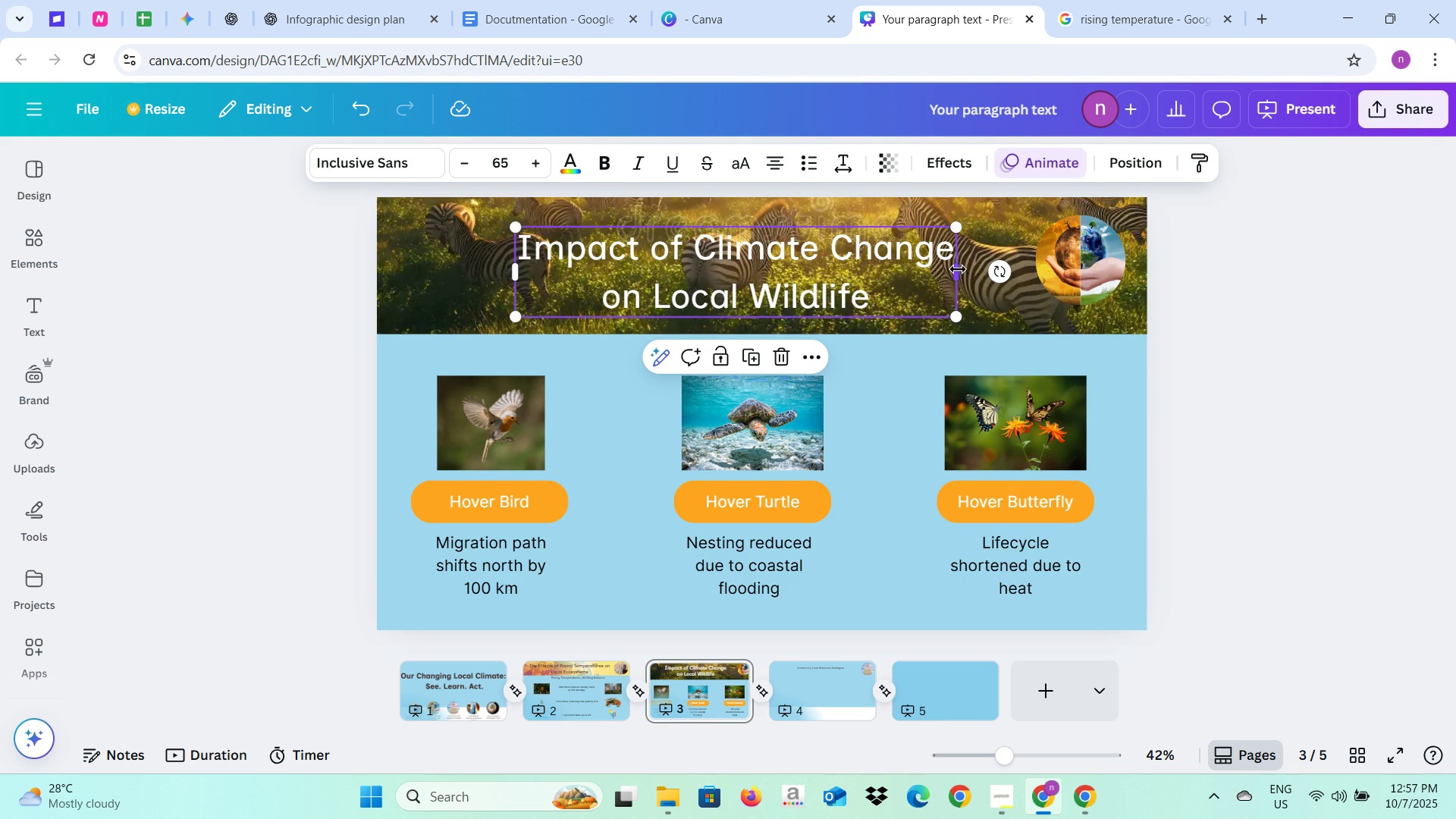 
wait(5.25)
 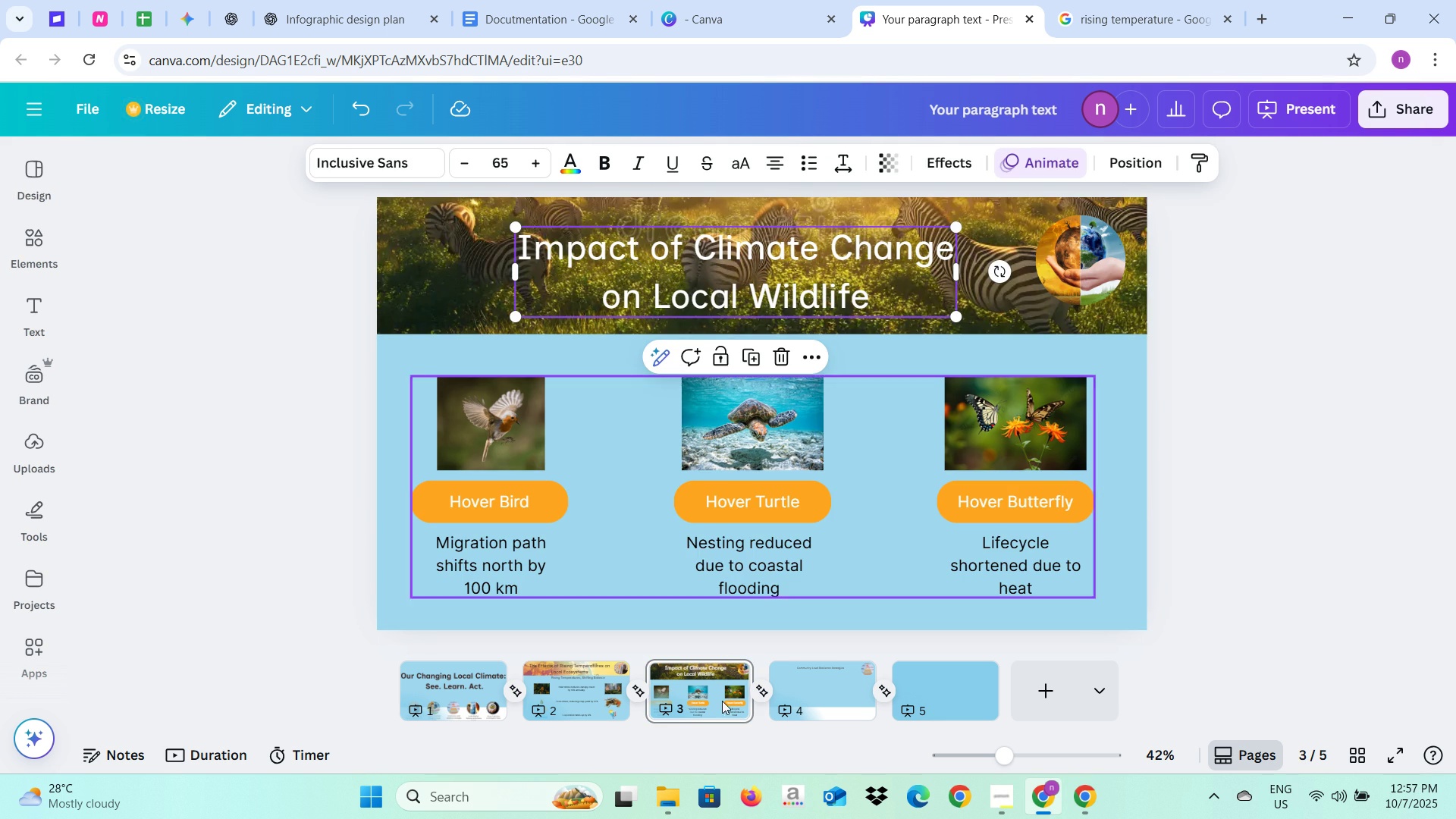 
left_click([828, 682])
 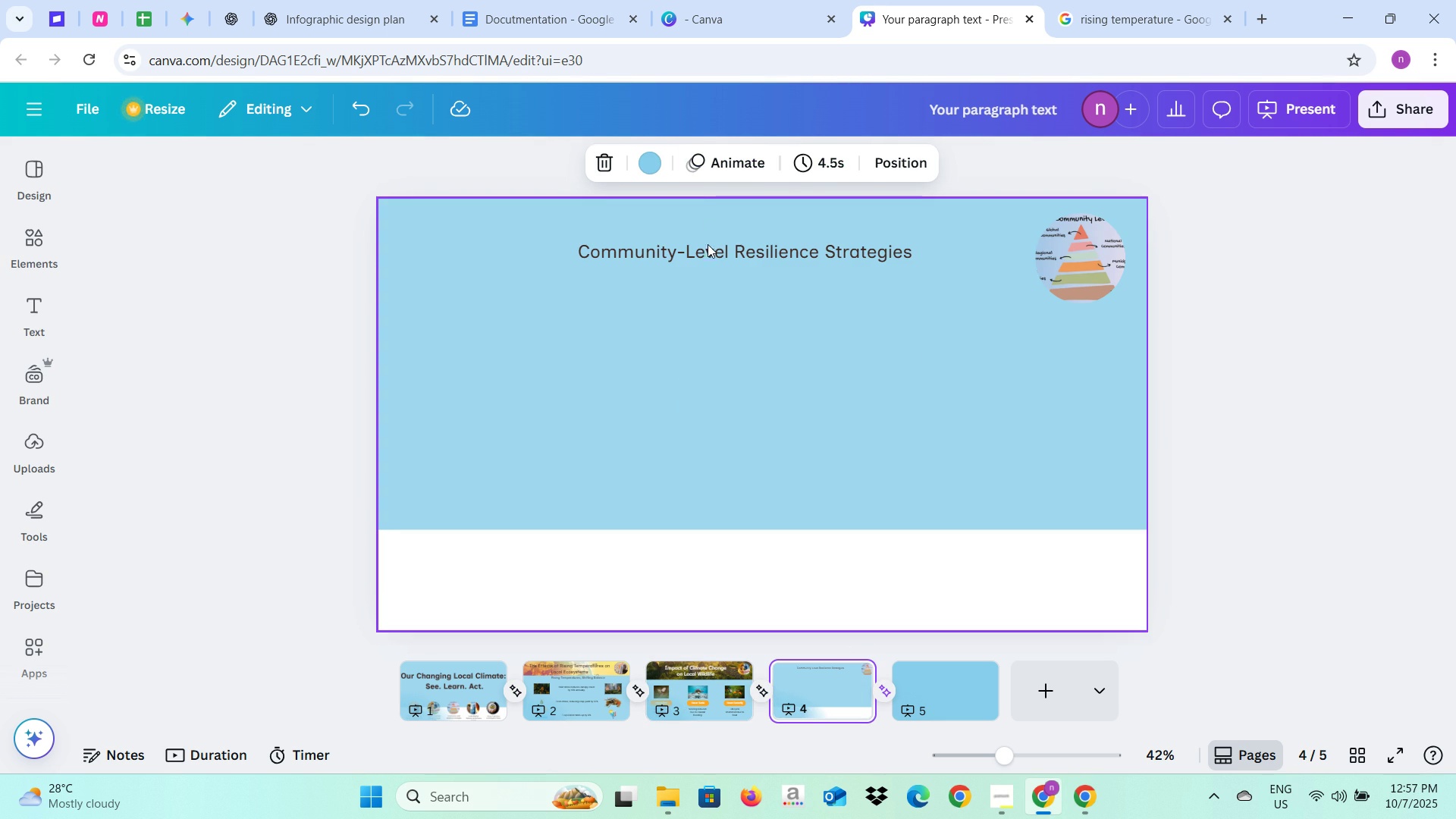 
left_click([708, 248])
 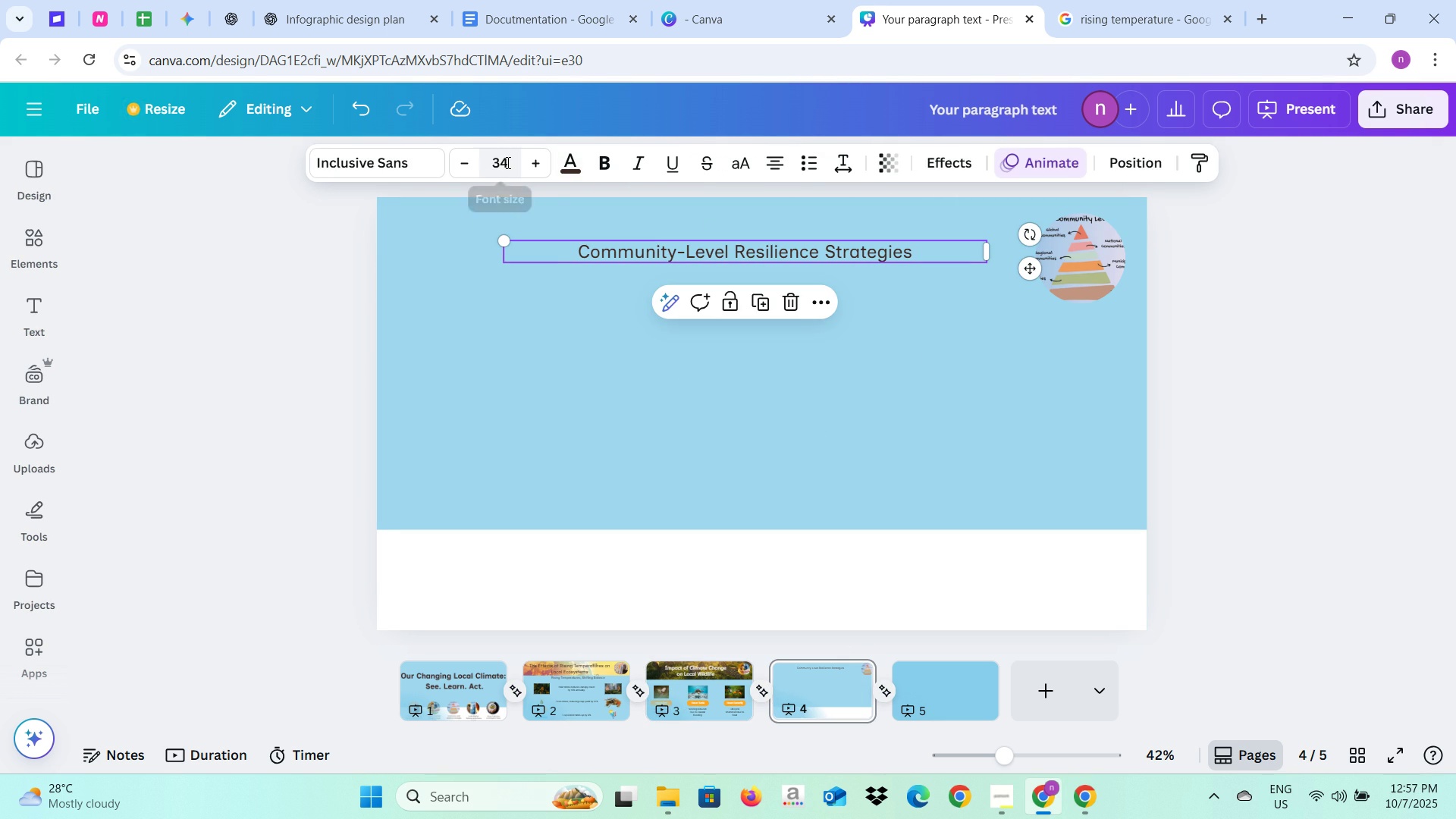 
left_click([507, 162])
 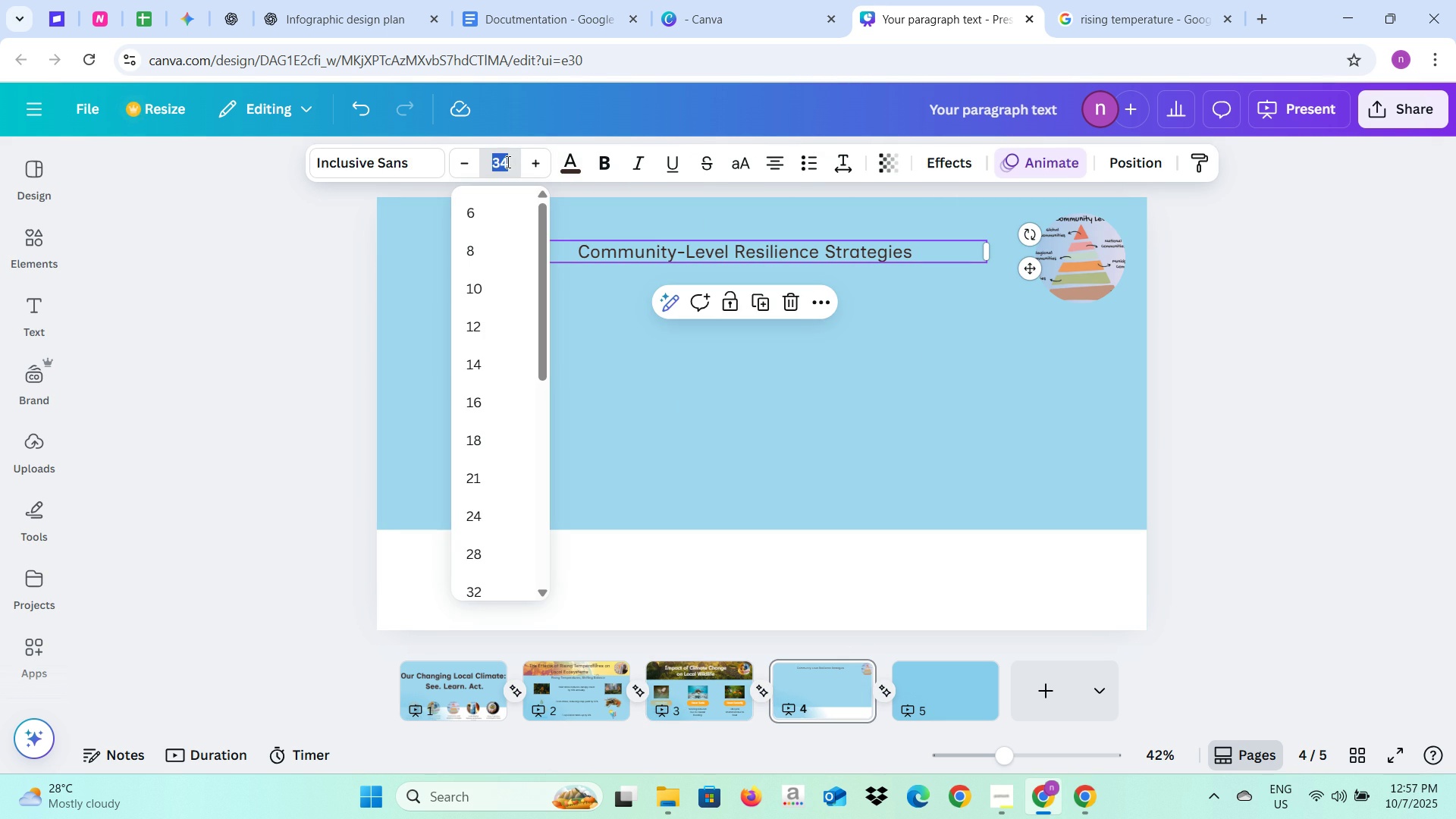 
type(65\)
 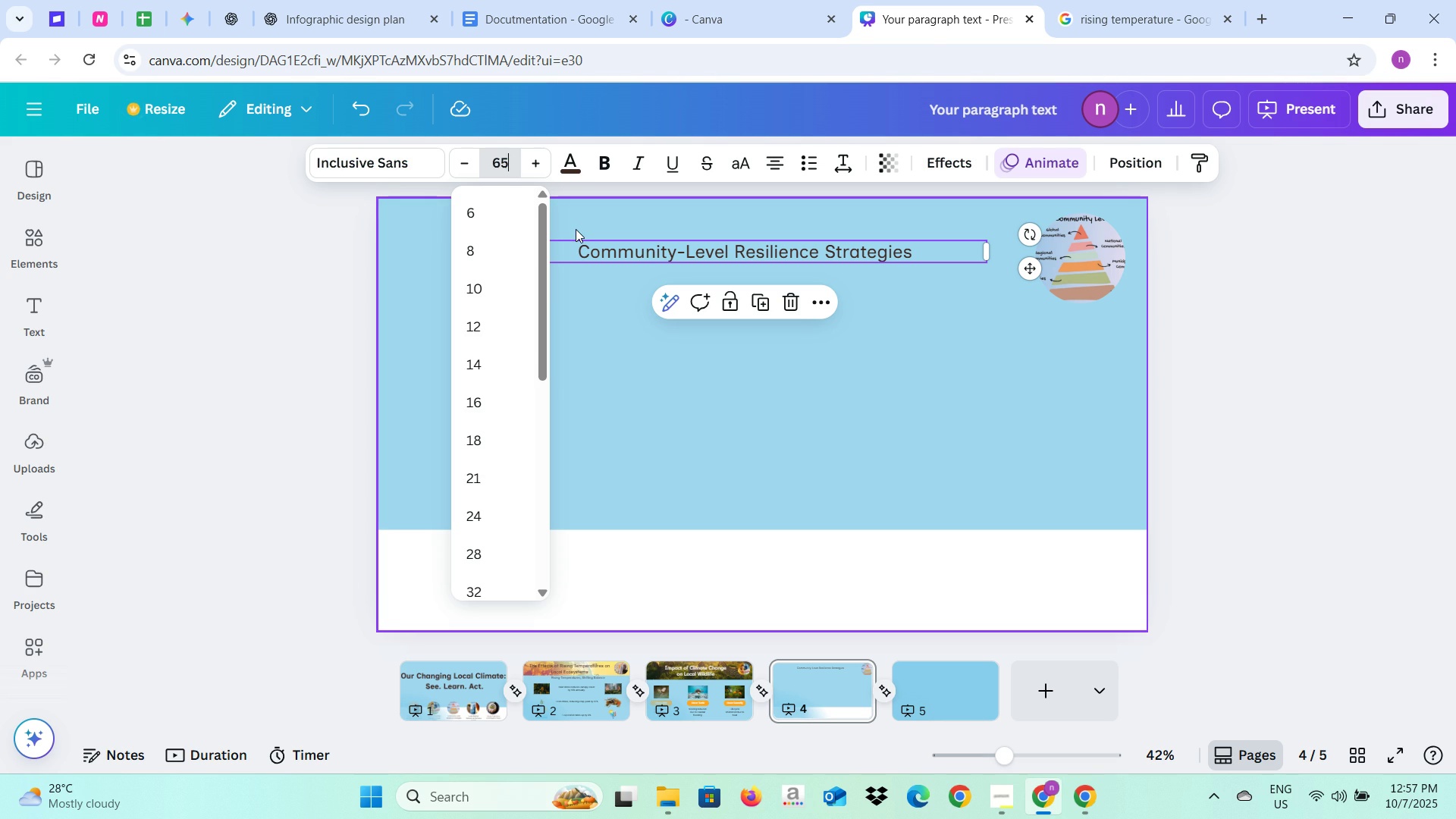 
key(Enter)